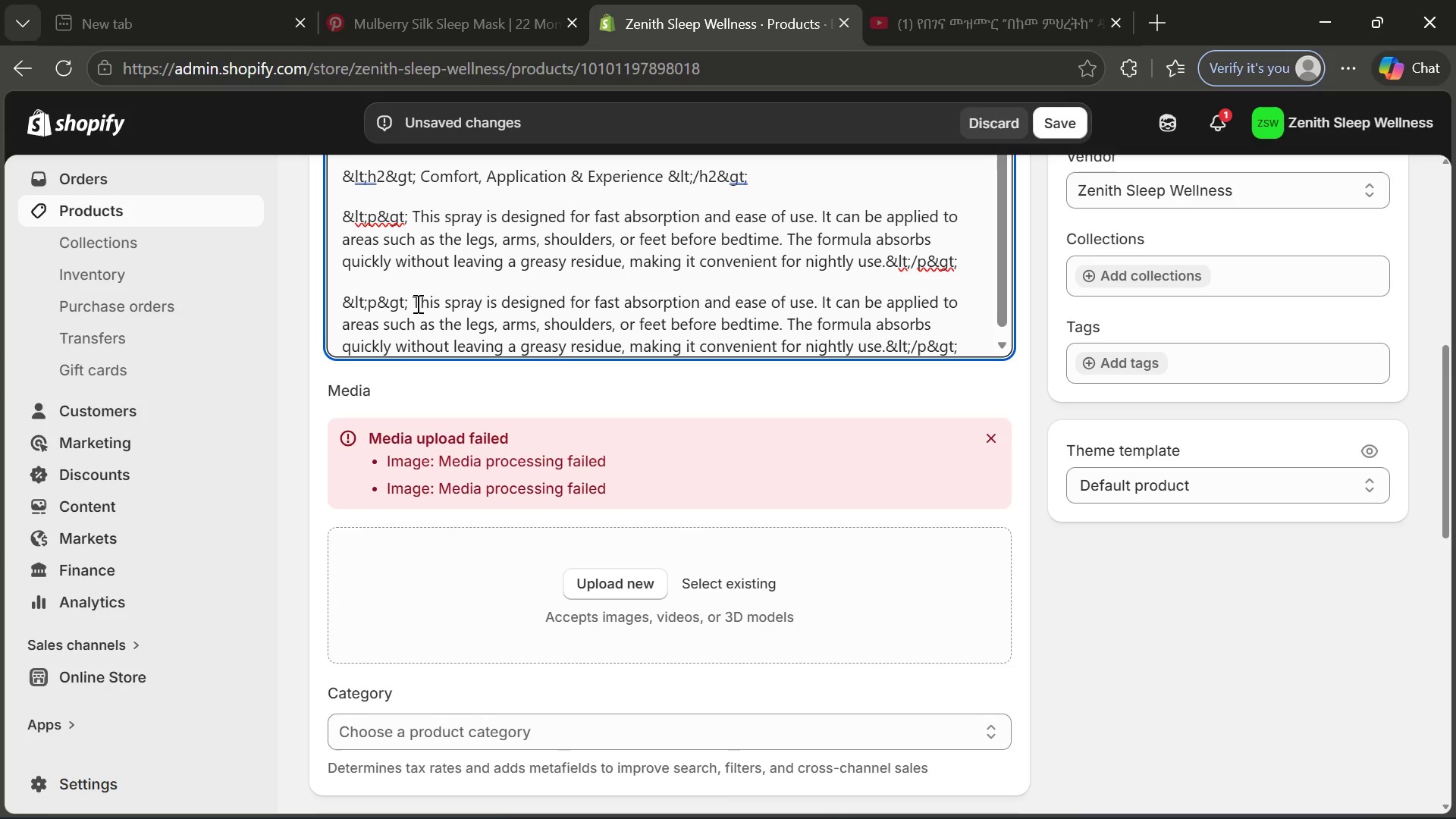 
left_click([956, 801])